 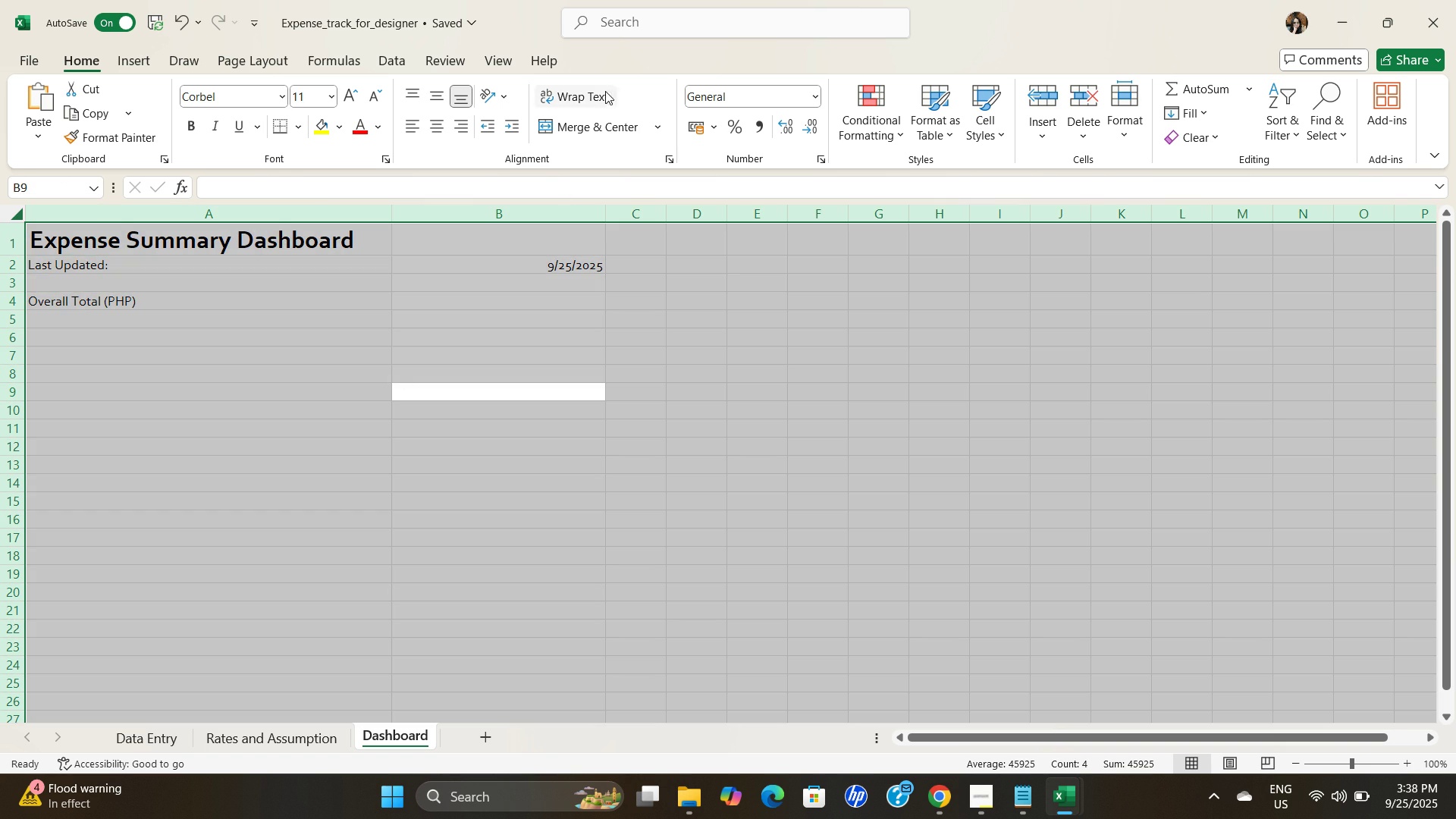 
left_click([433, 130])
 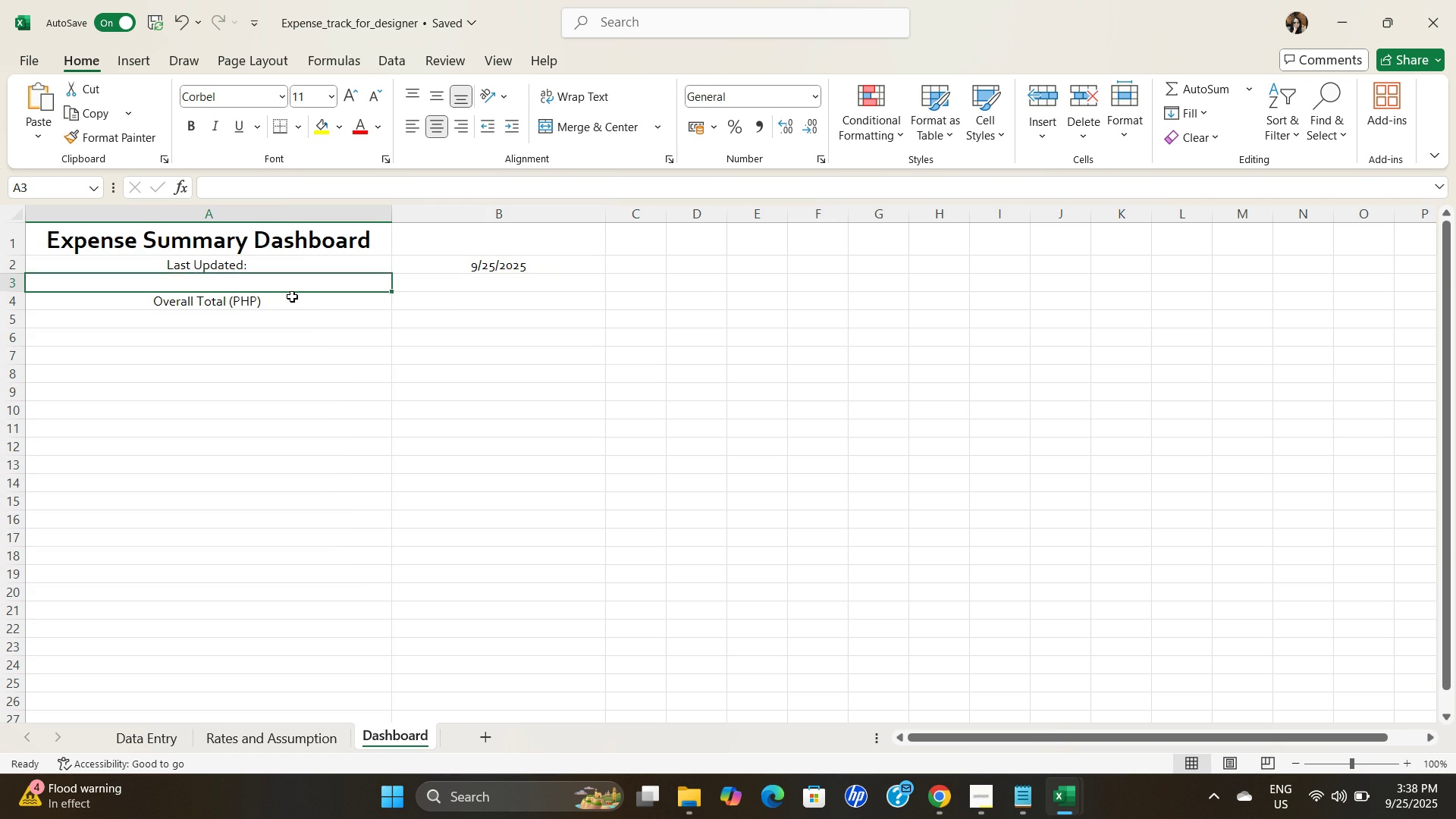 
double_click([291, 306])
 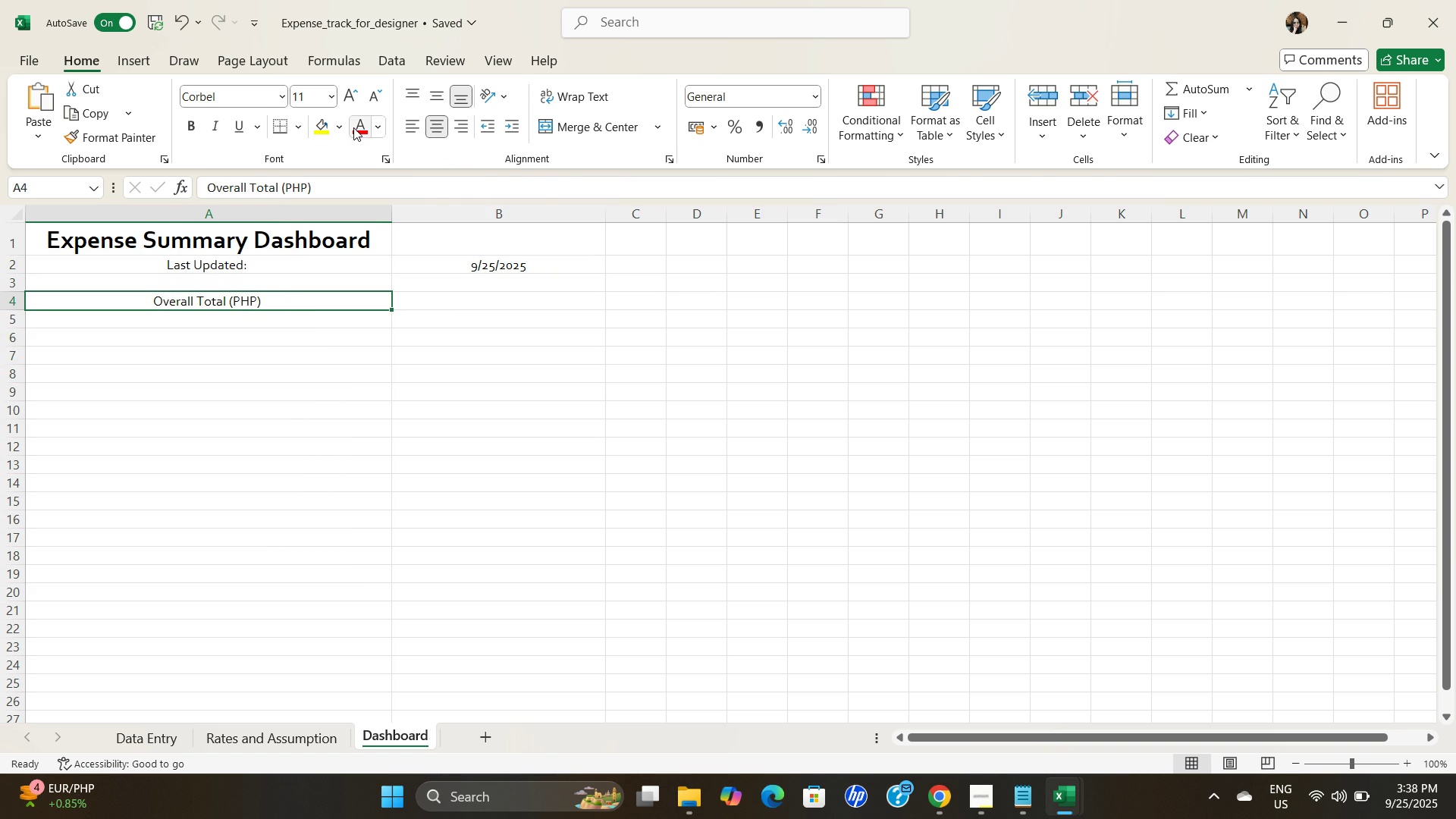 
left_click([342, 127])
 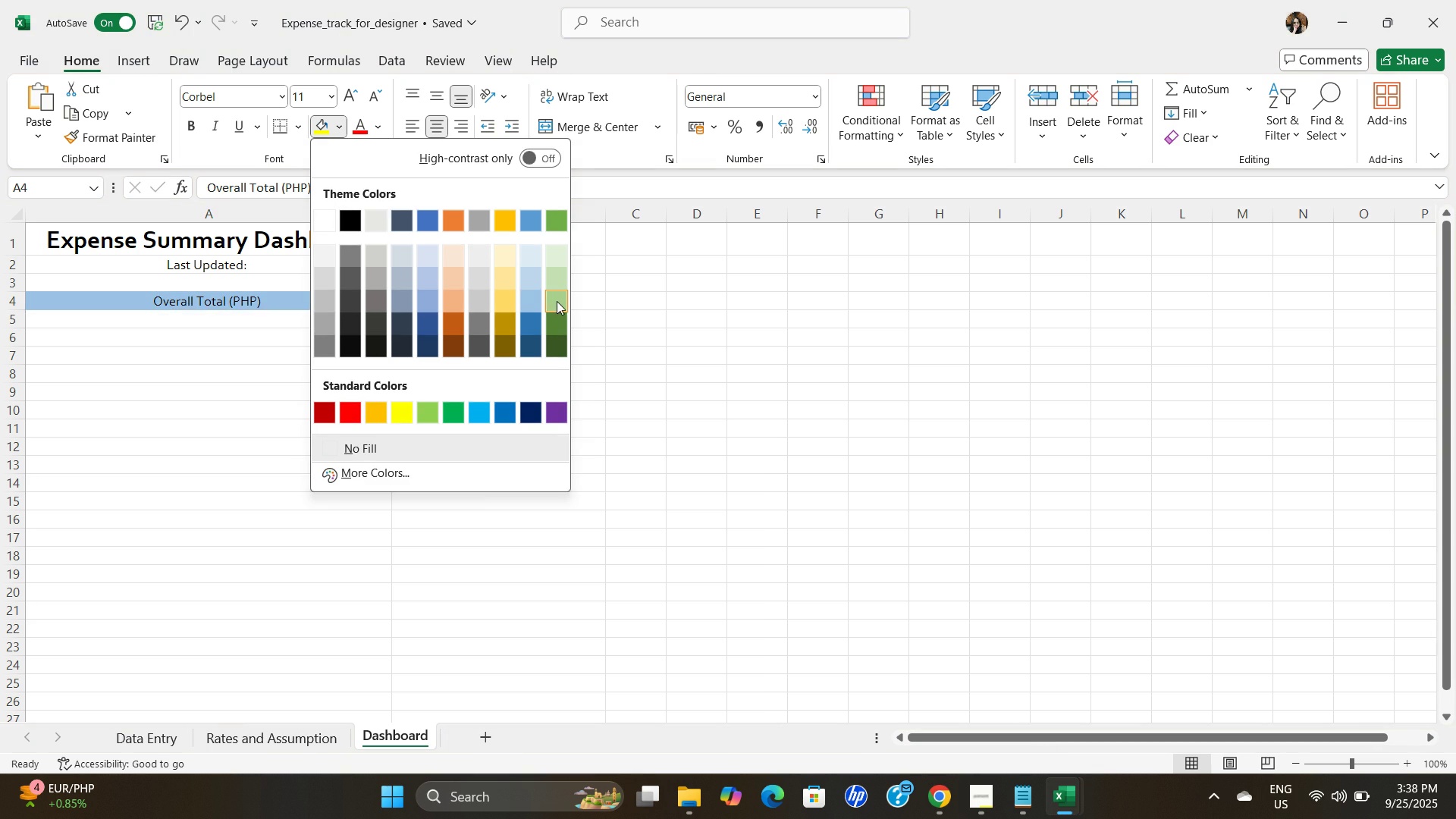 
left_click([558, 301])
 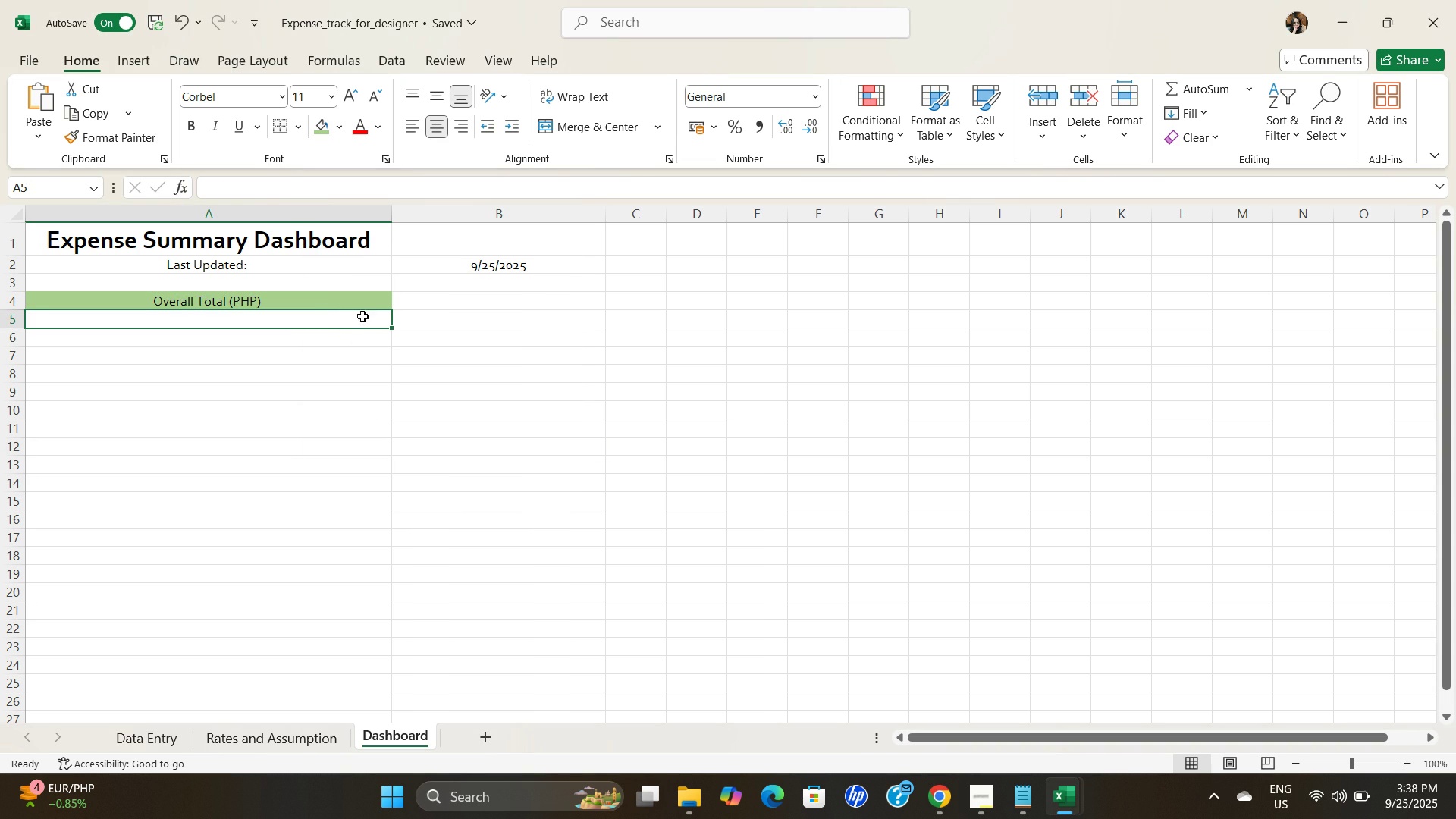 
double_click([330, 304])
 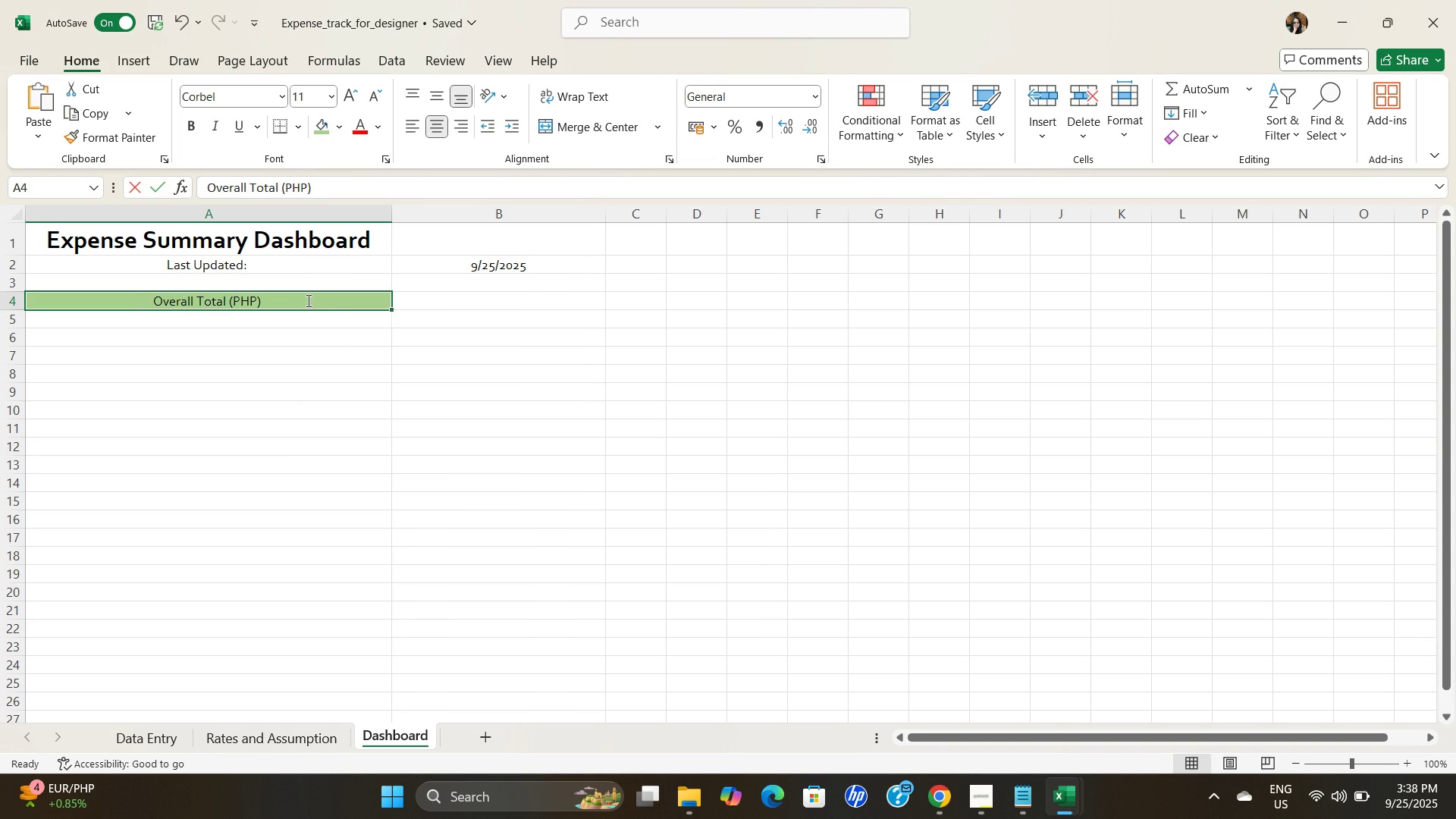 
double_click([307, 300])
 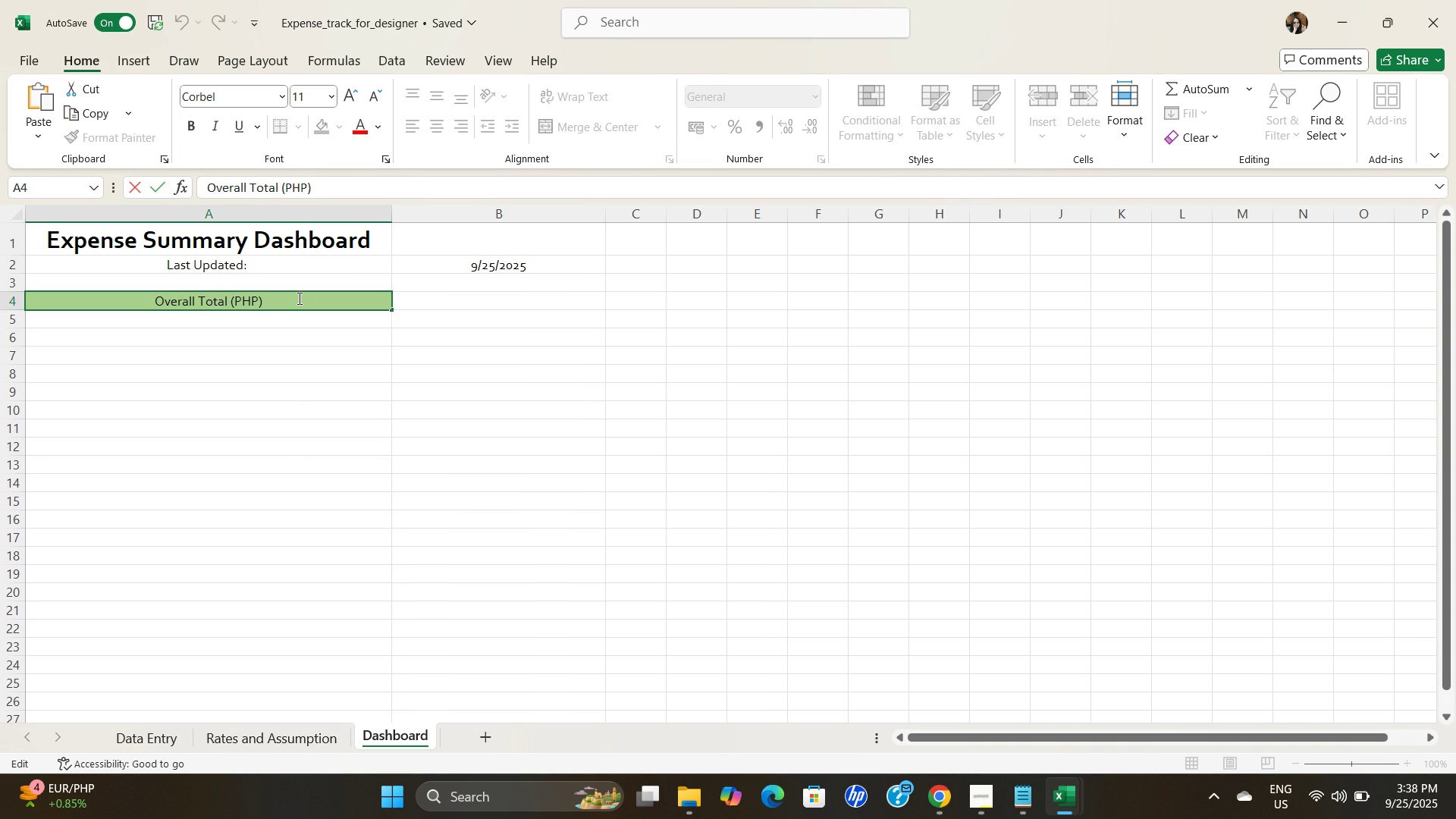 
key(Backspace)
 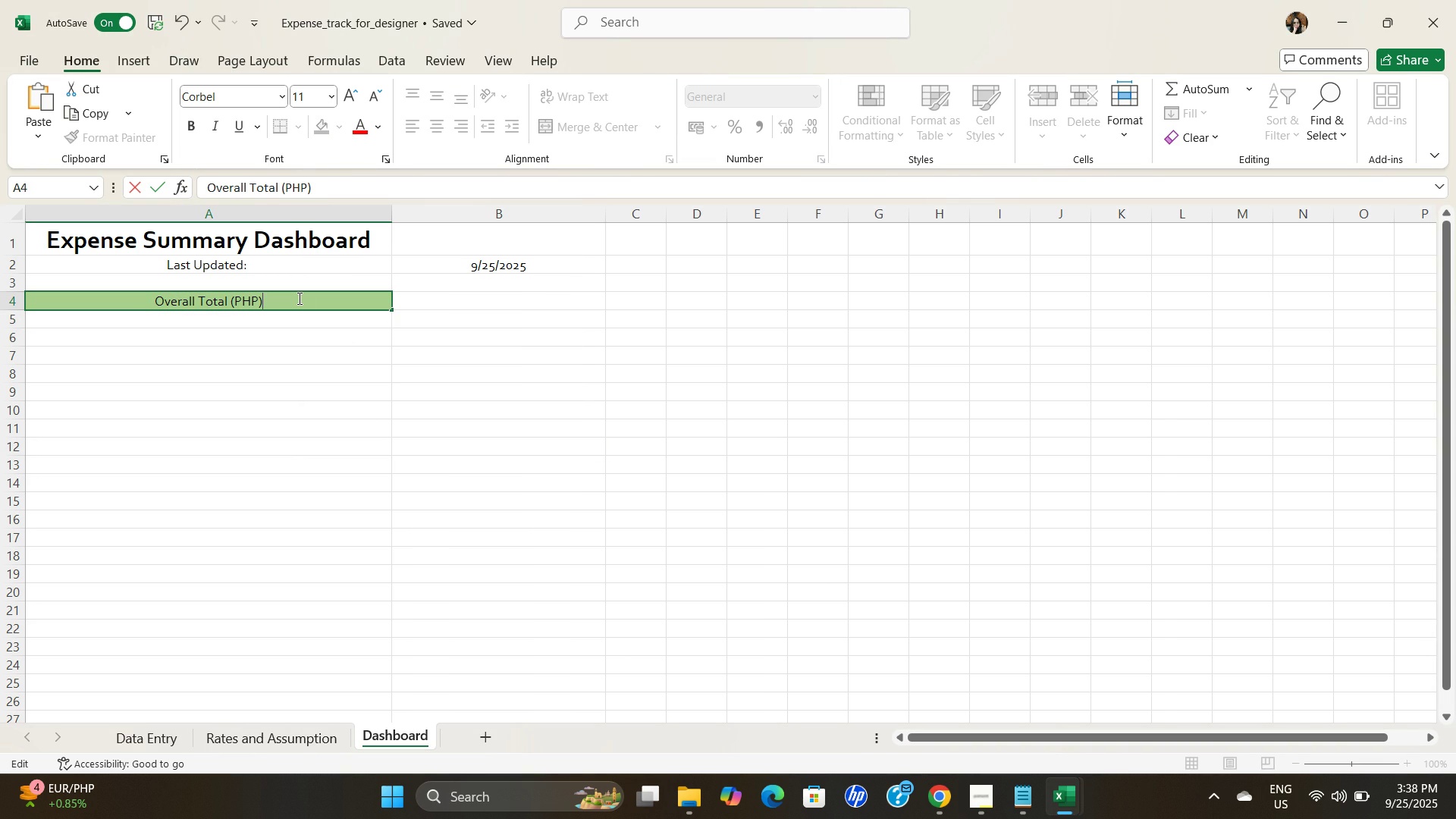 
key(NumLock)
 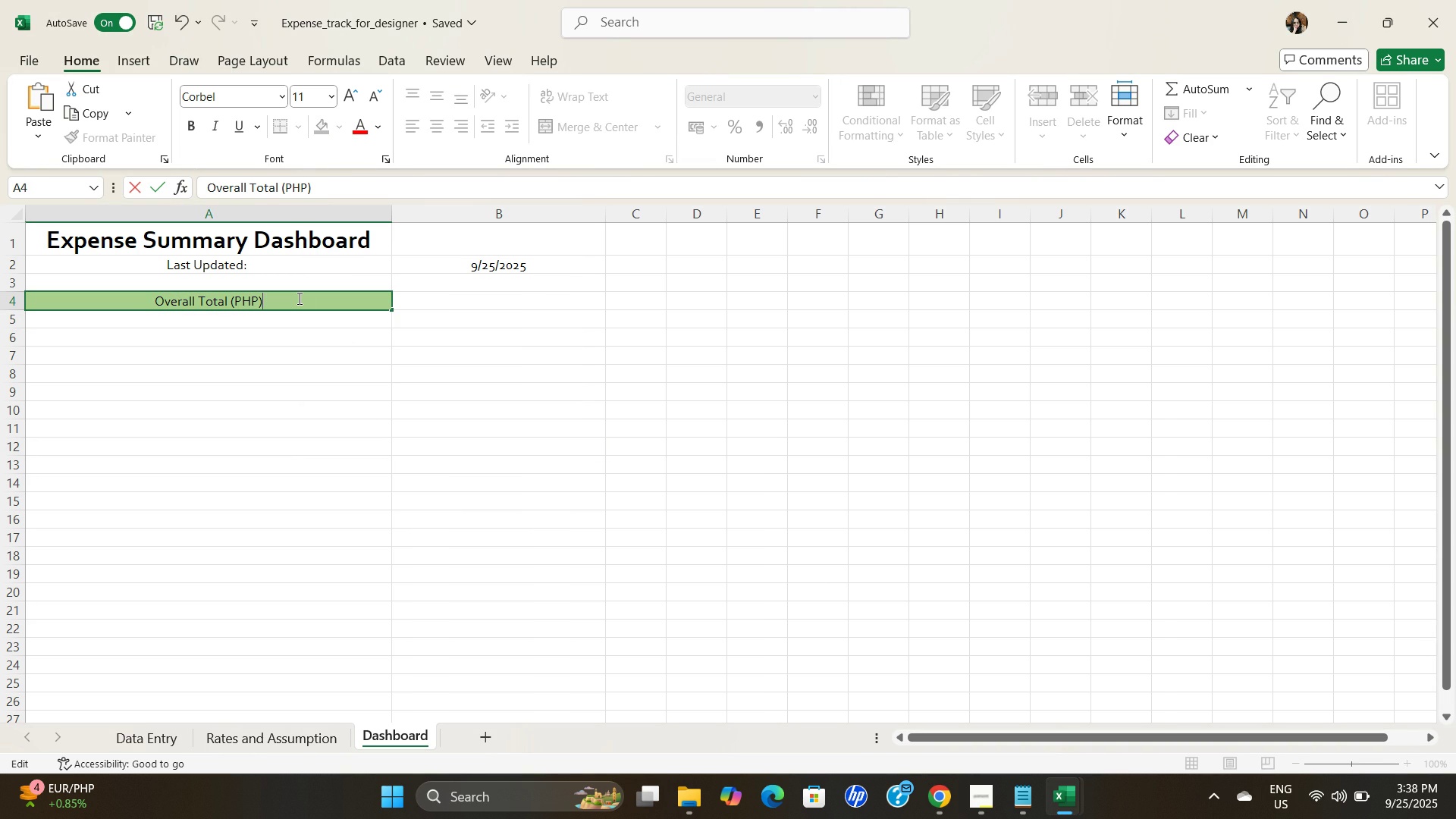 
key(NumLock)